 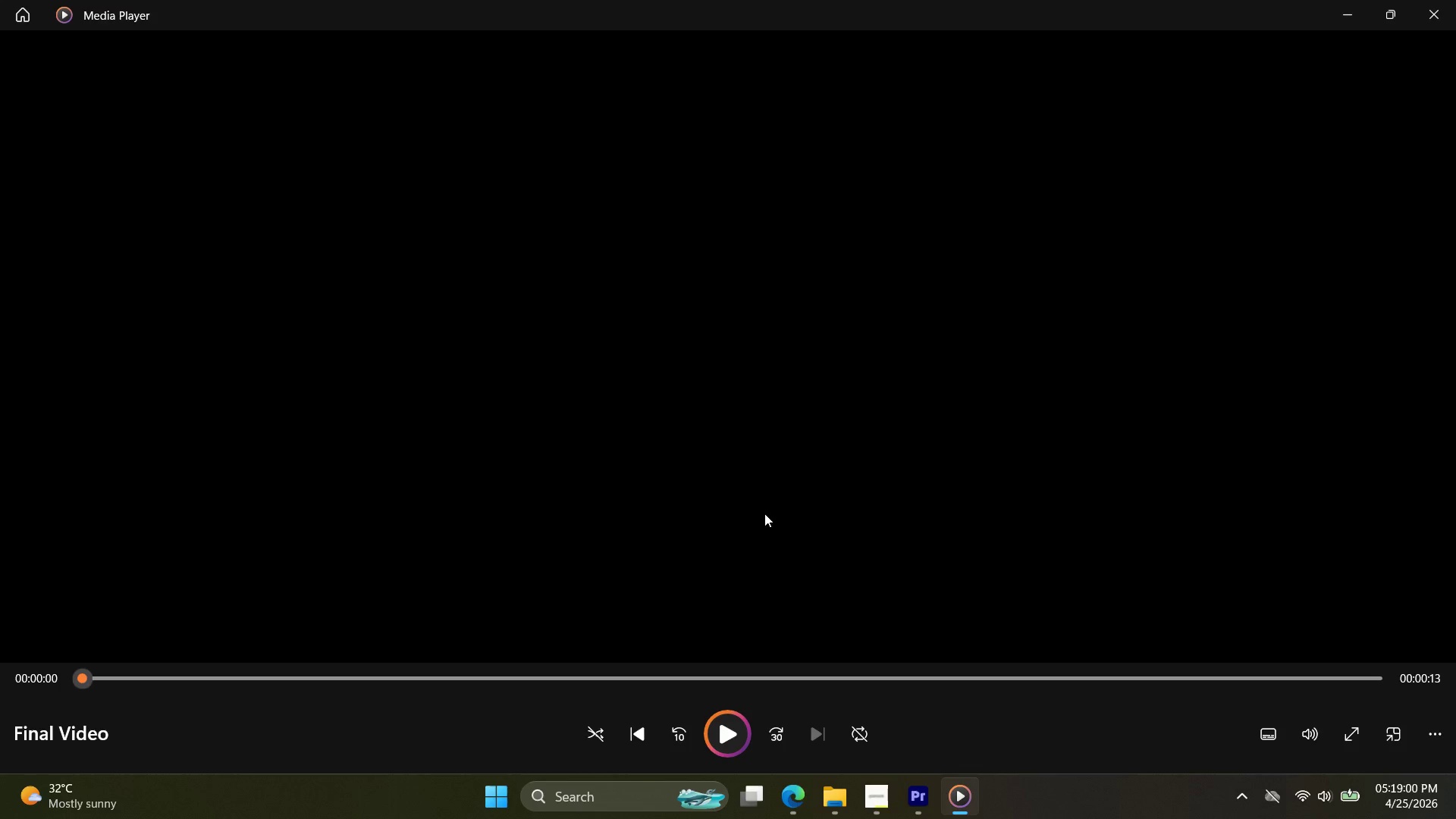 
key(CapsLock)
 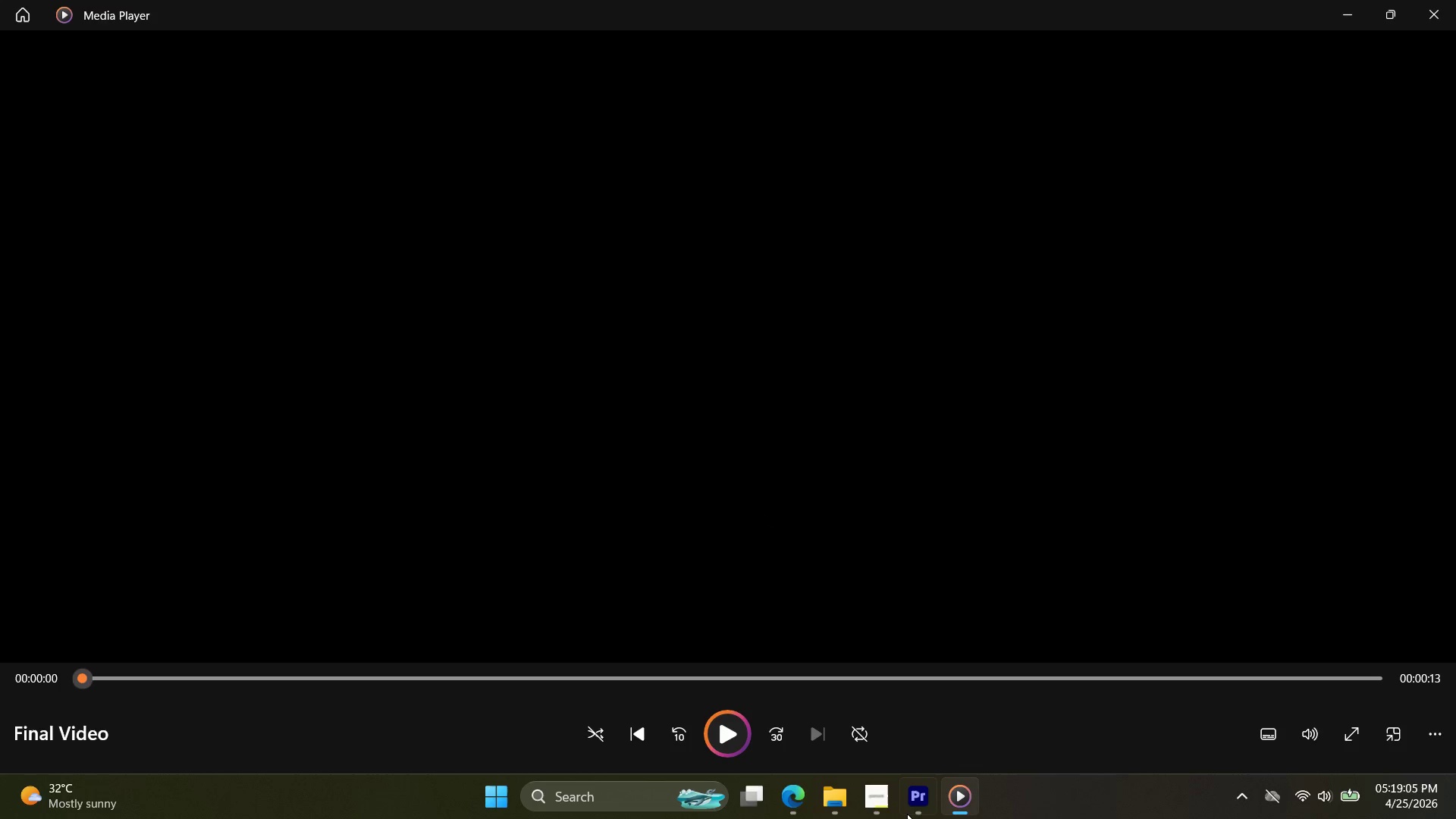 
left_click([912, 815])
 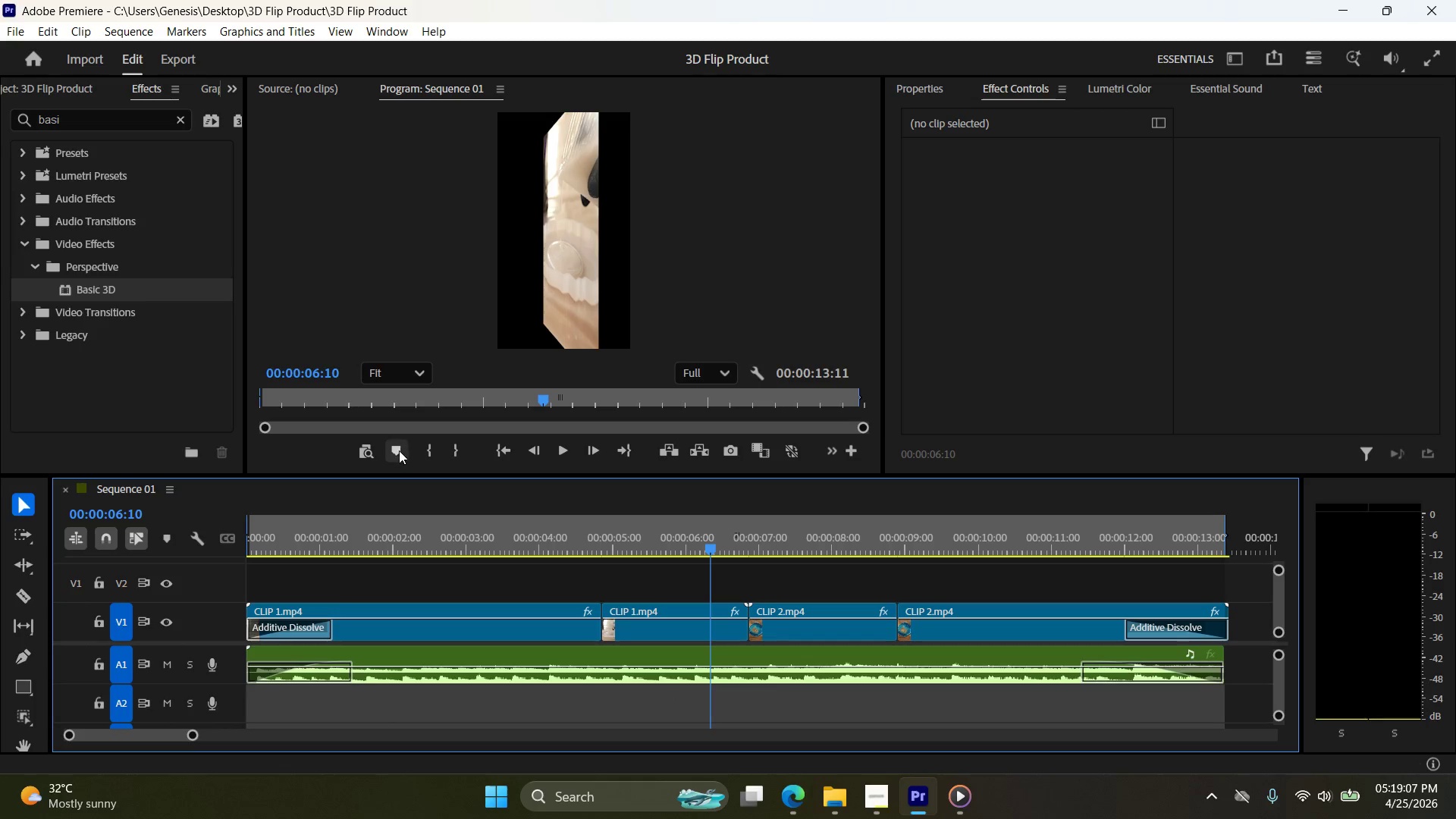 
left_click([504, 448])
 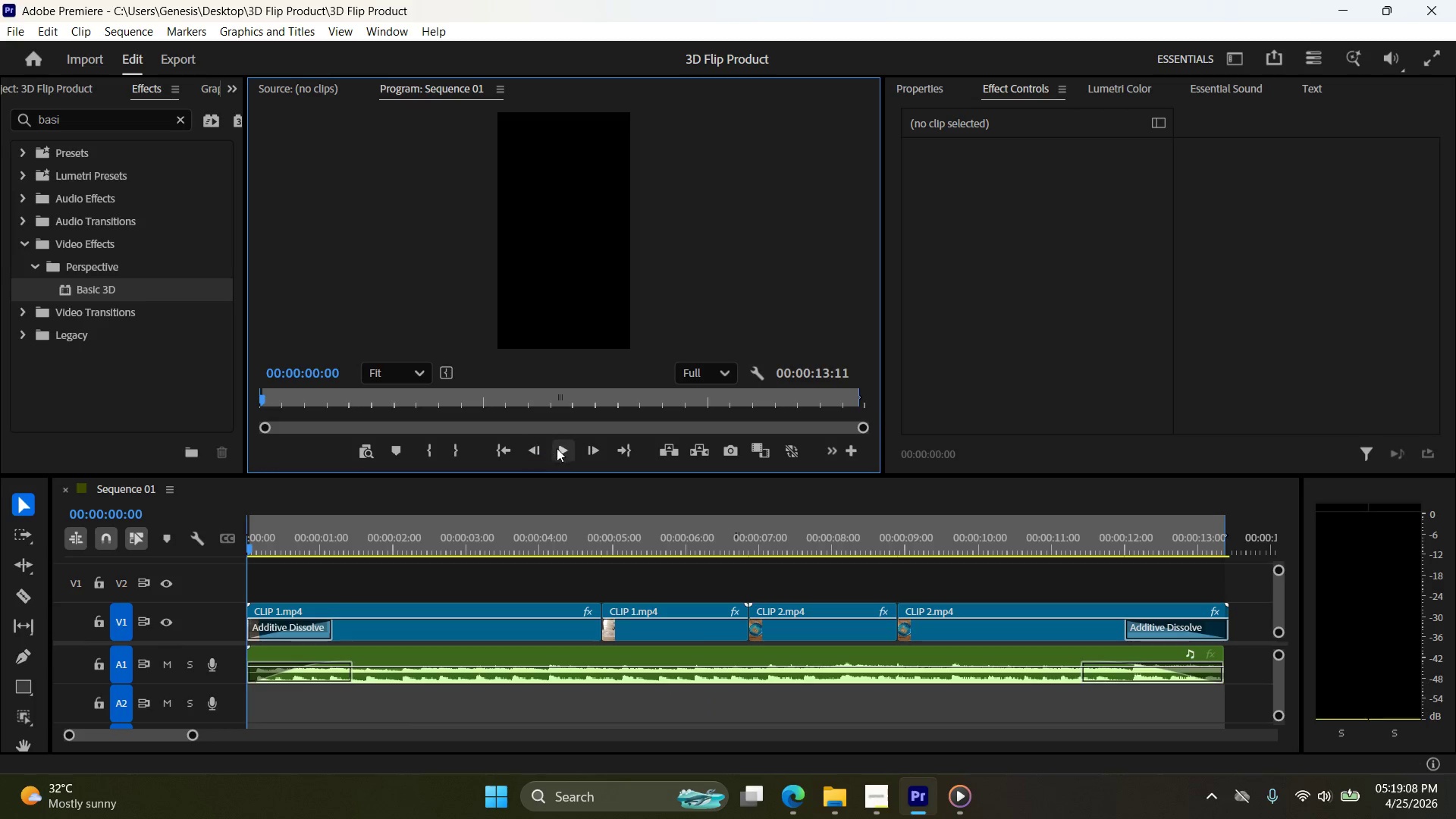 
left_click([557, 448])
 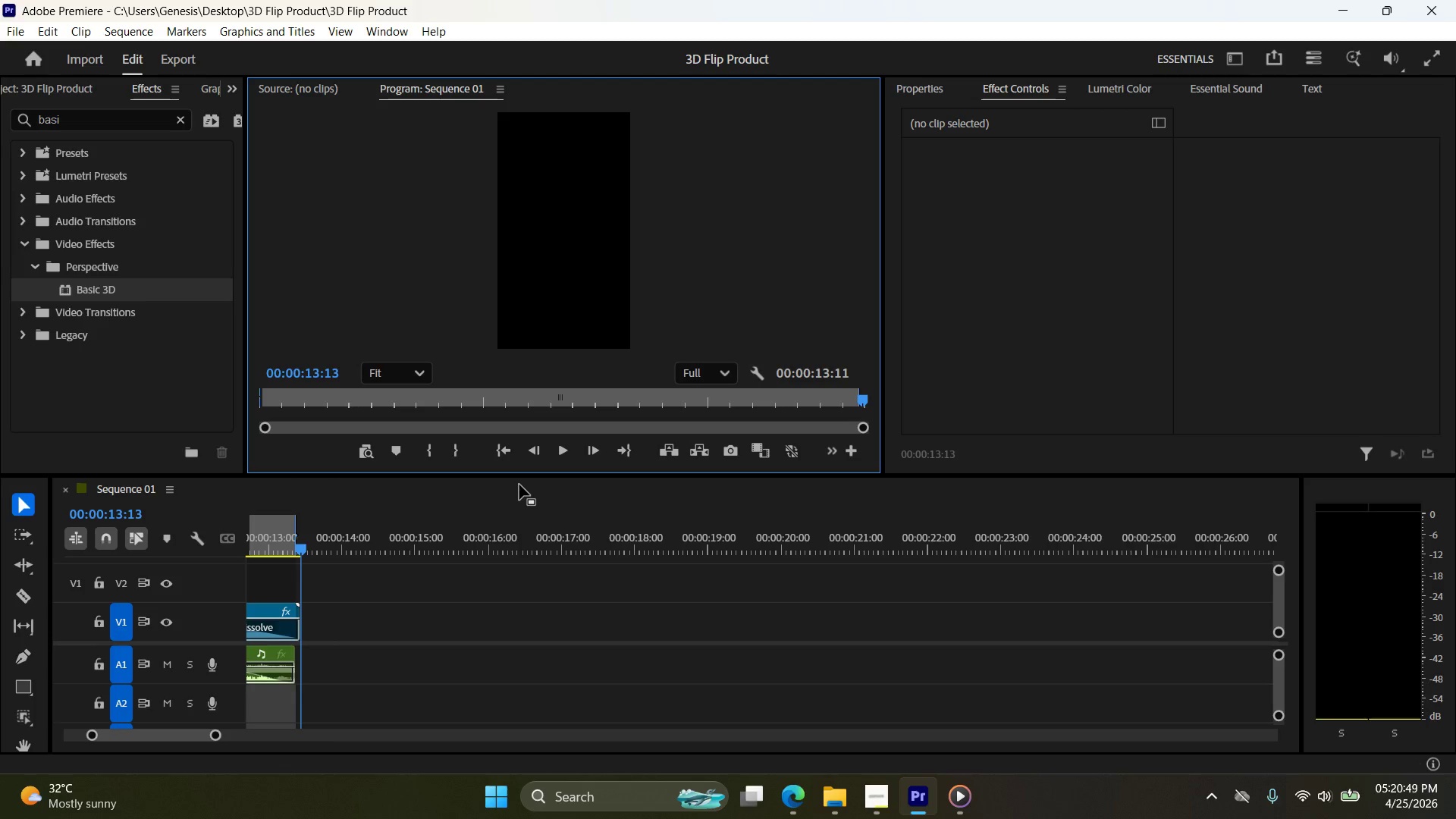 
wait(105.19)
 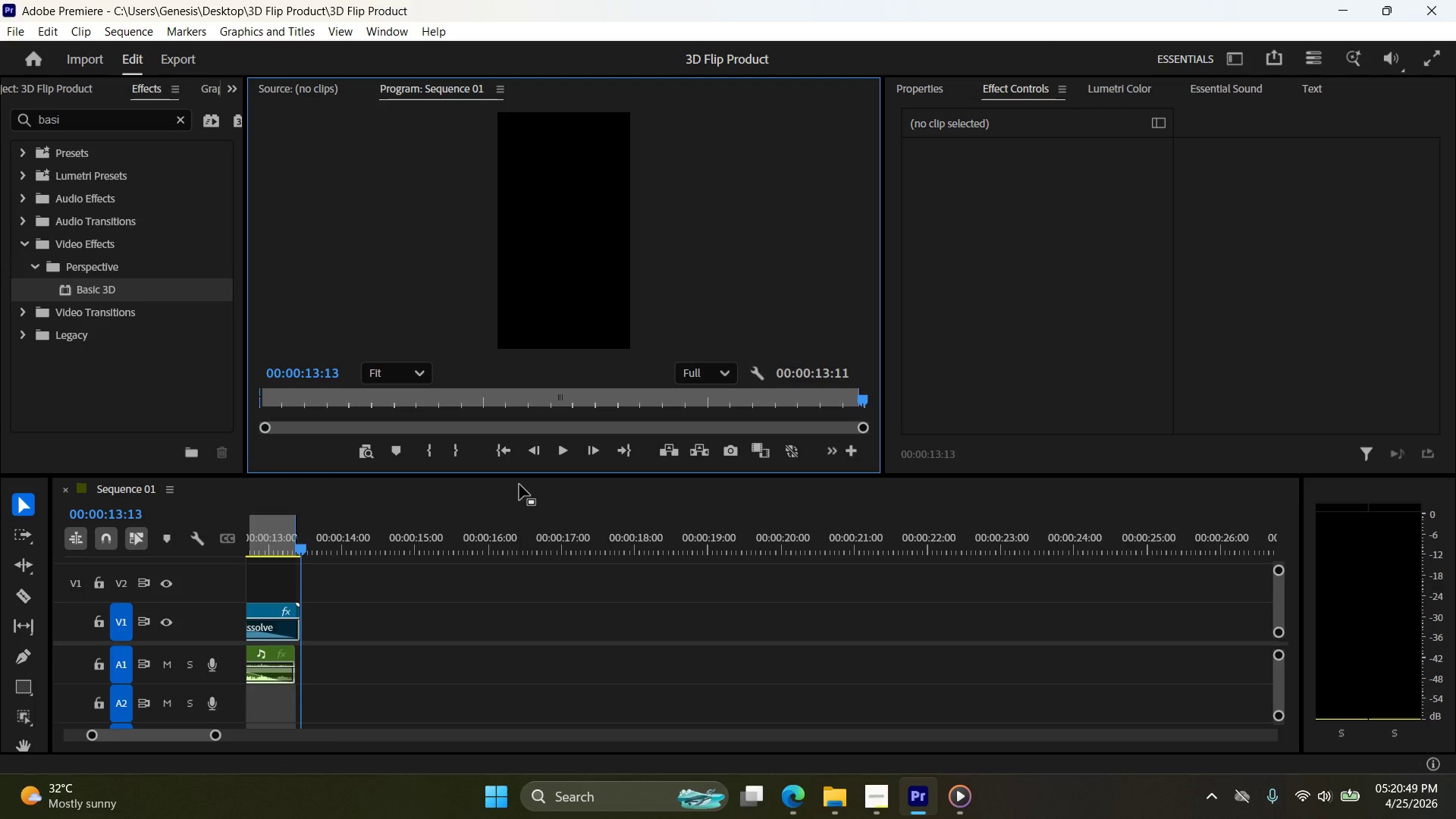 
left_click([554, 451])
 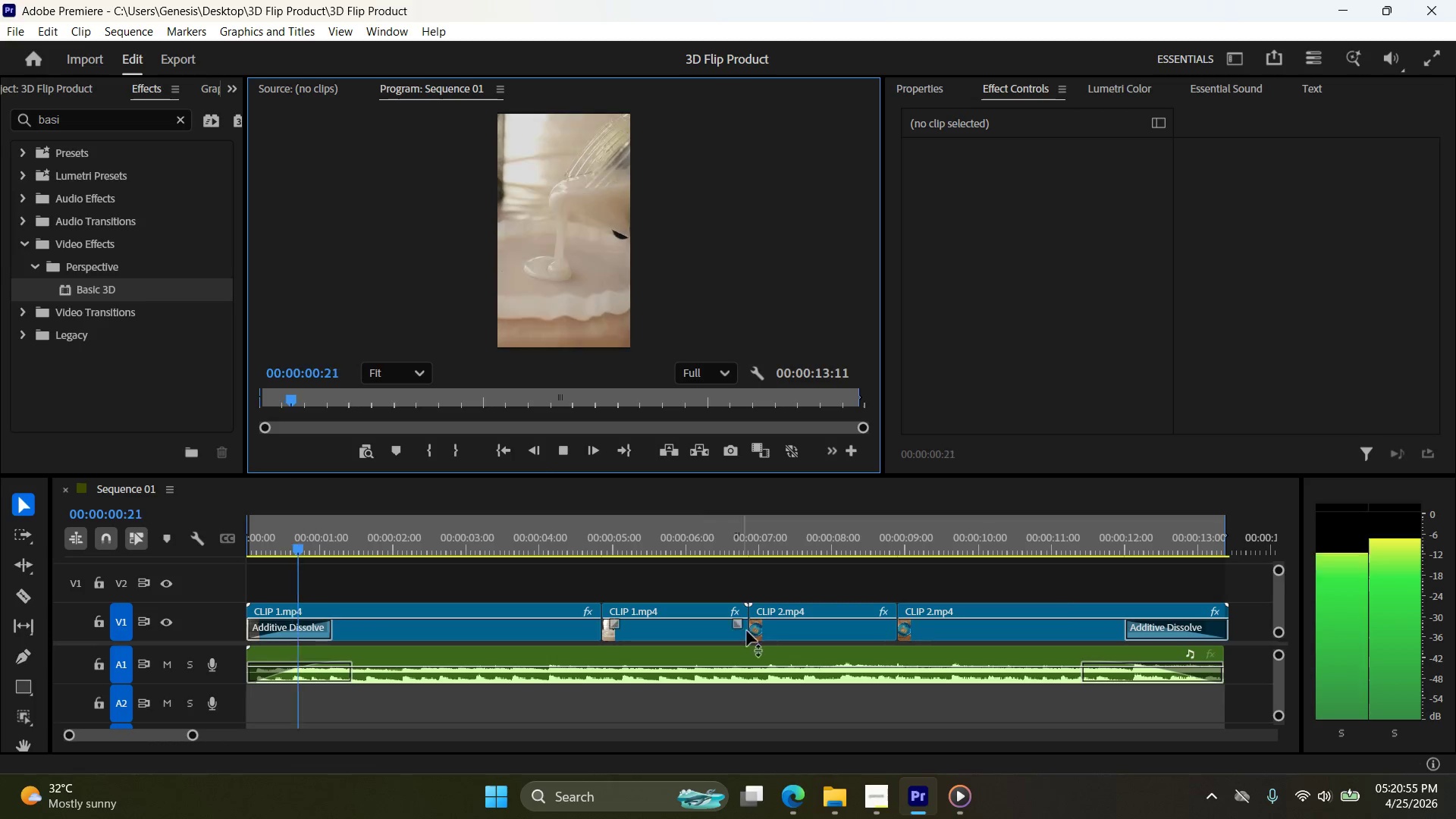 
left_click([871, 799])